 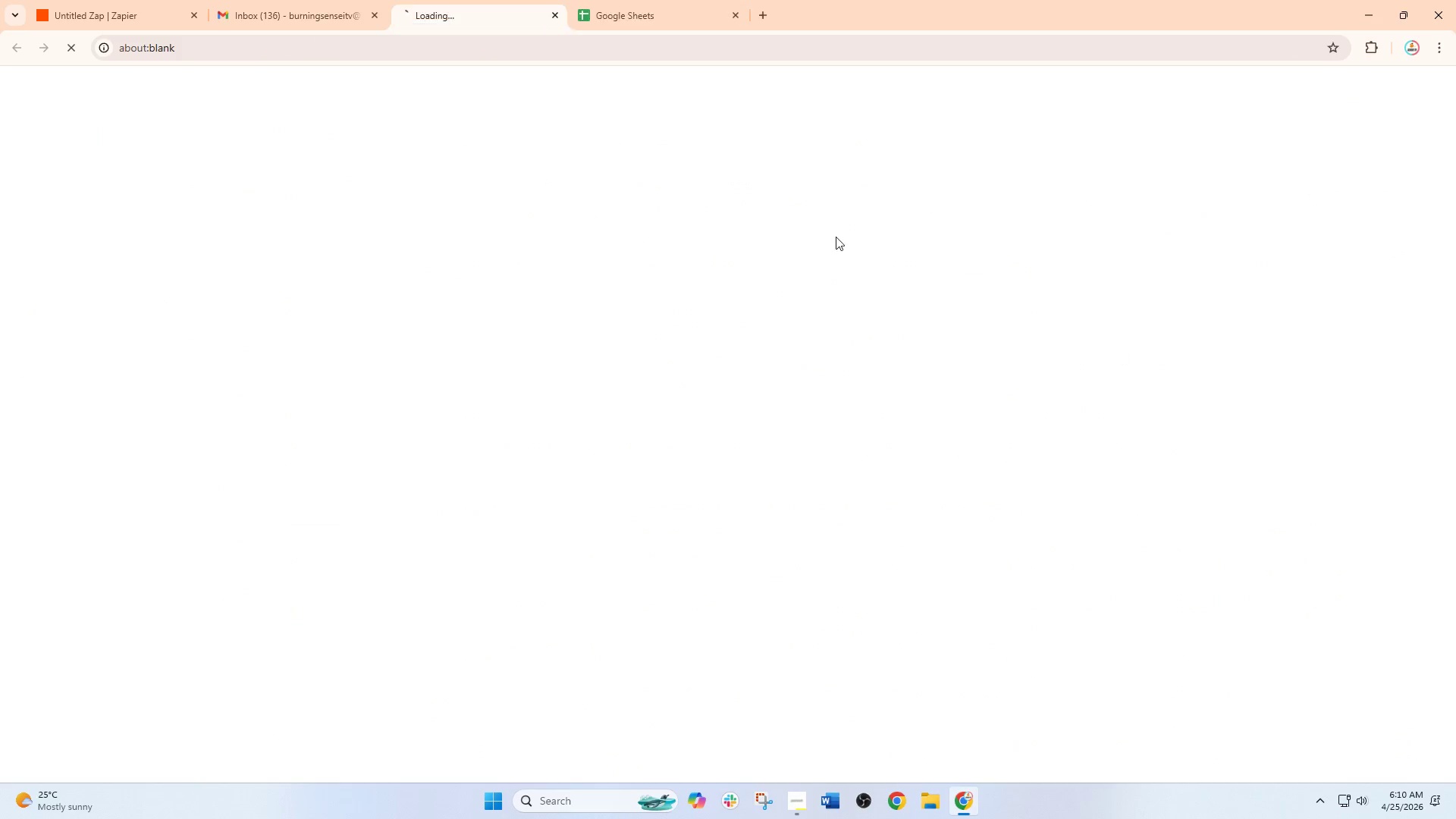 
left_click([609, 0])
 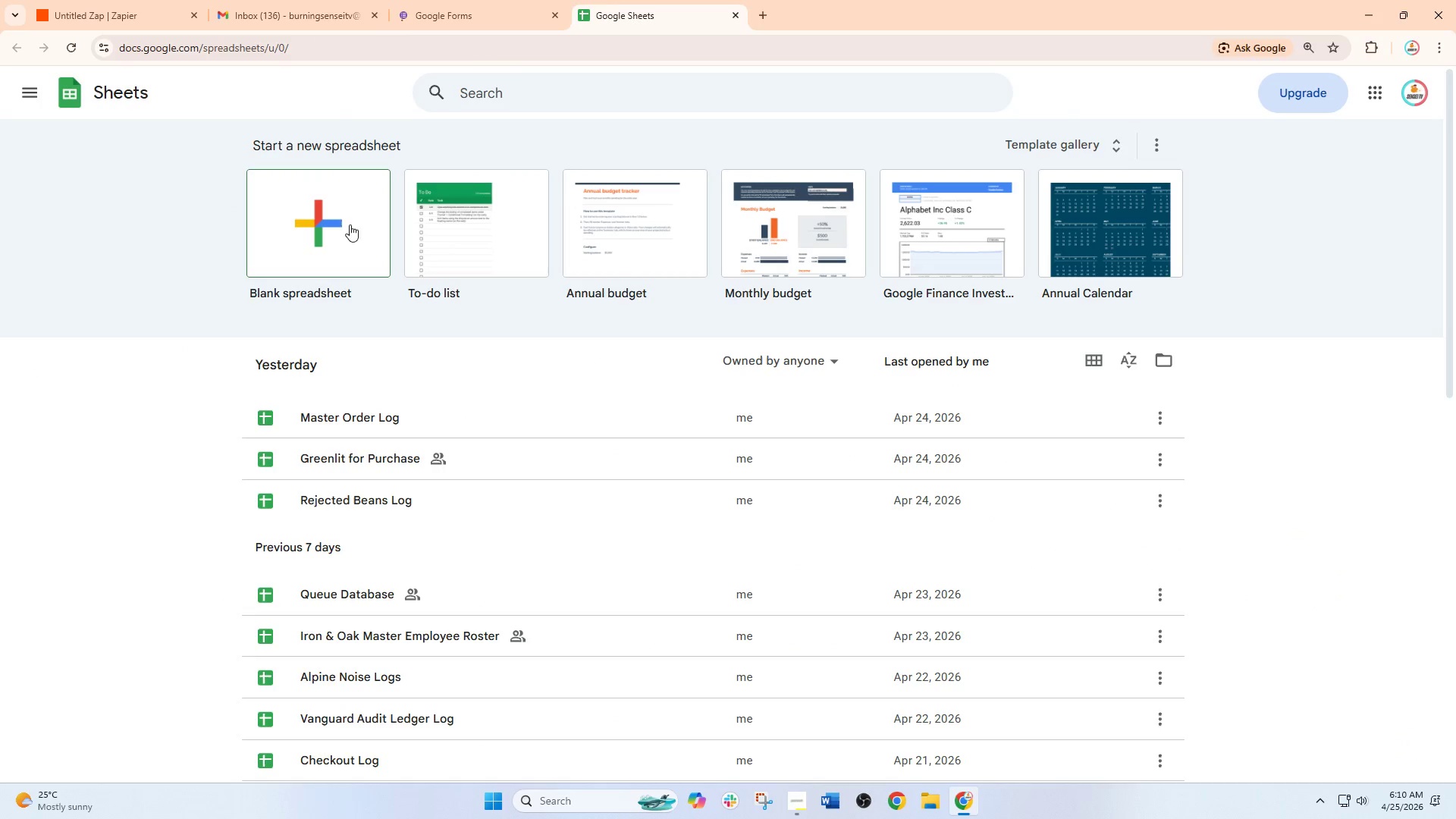 
left_click([322, 240])
 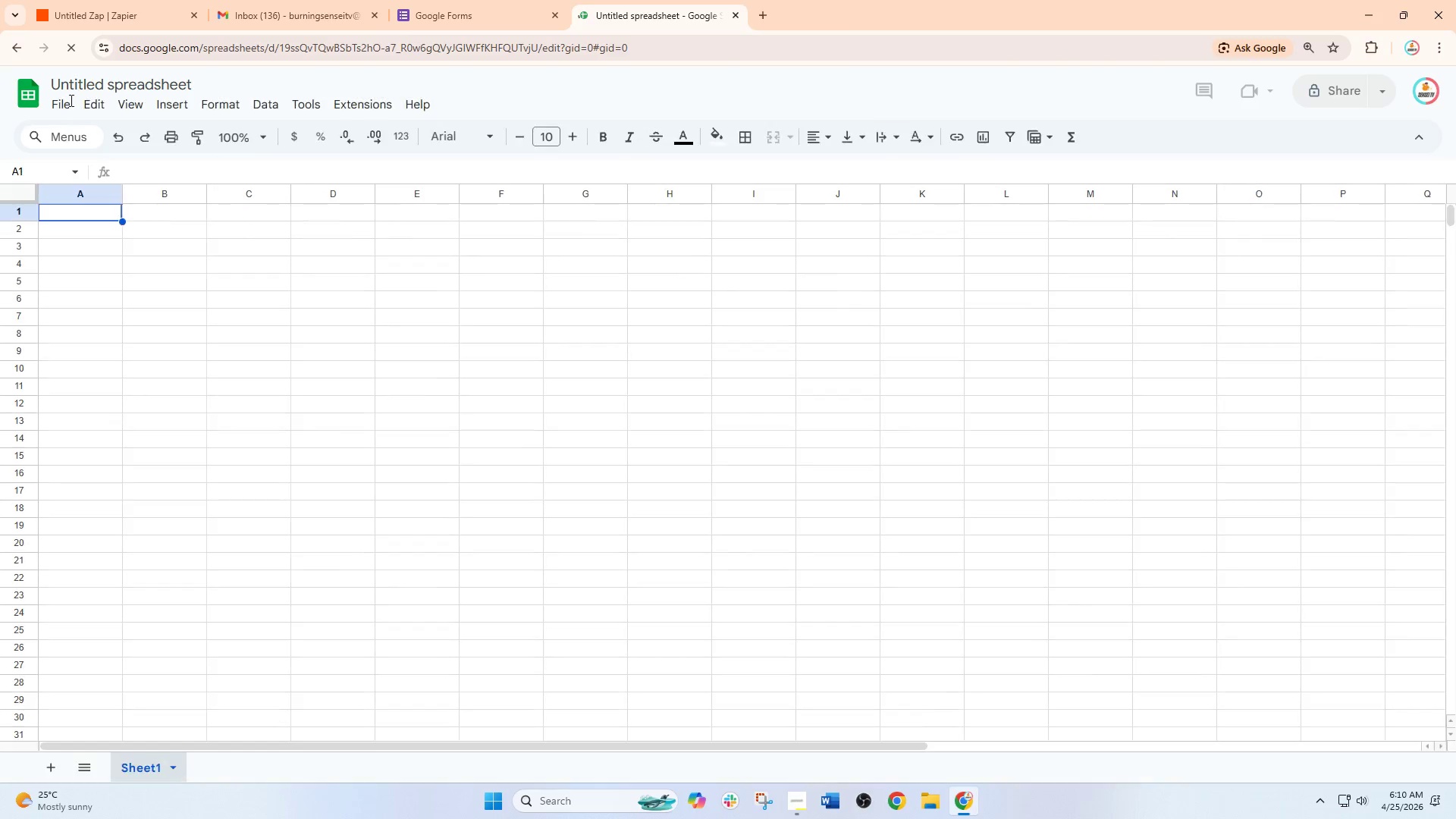 
left_click([106, 80])
 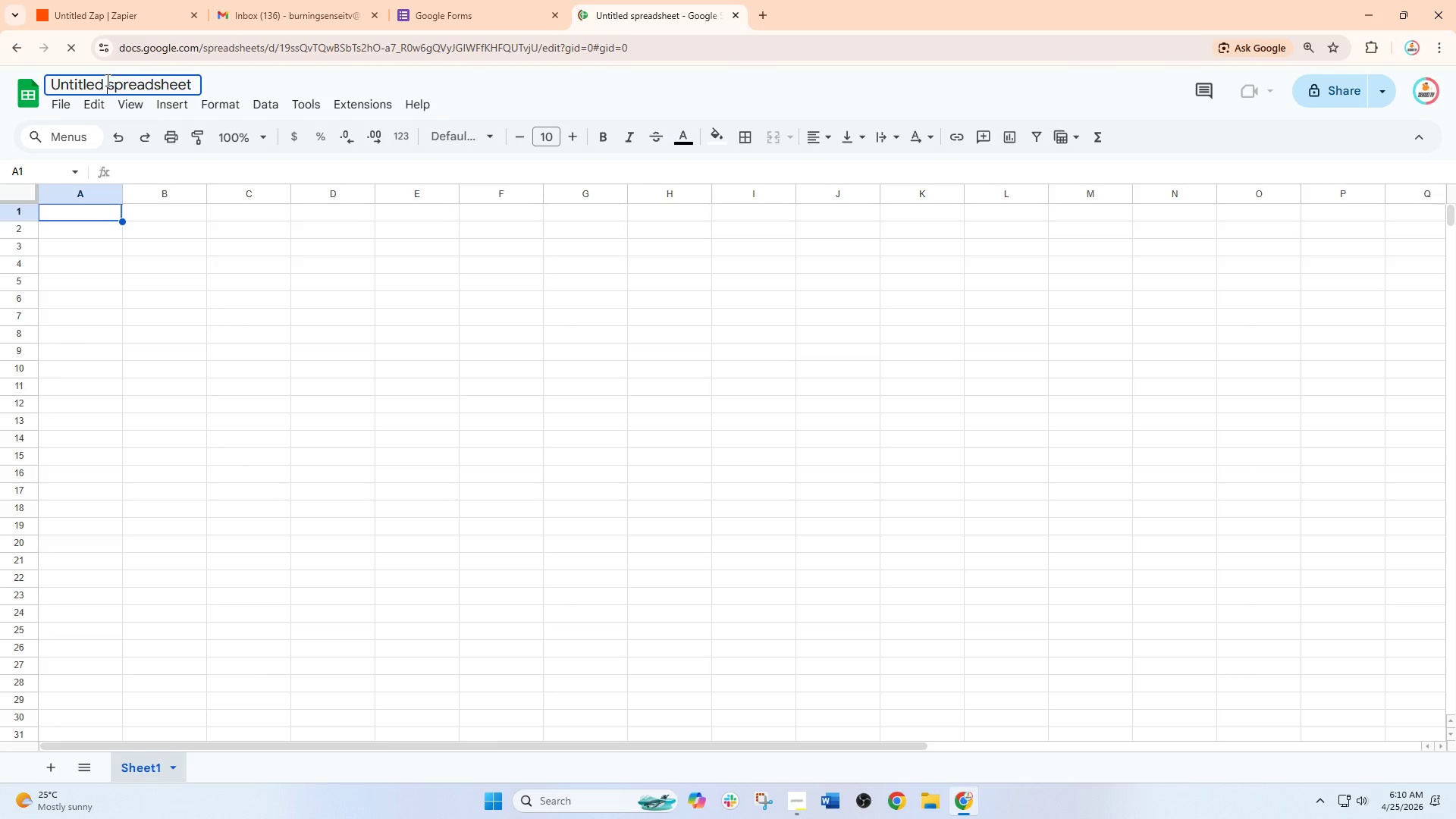 
key(Control+A)
 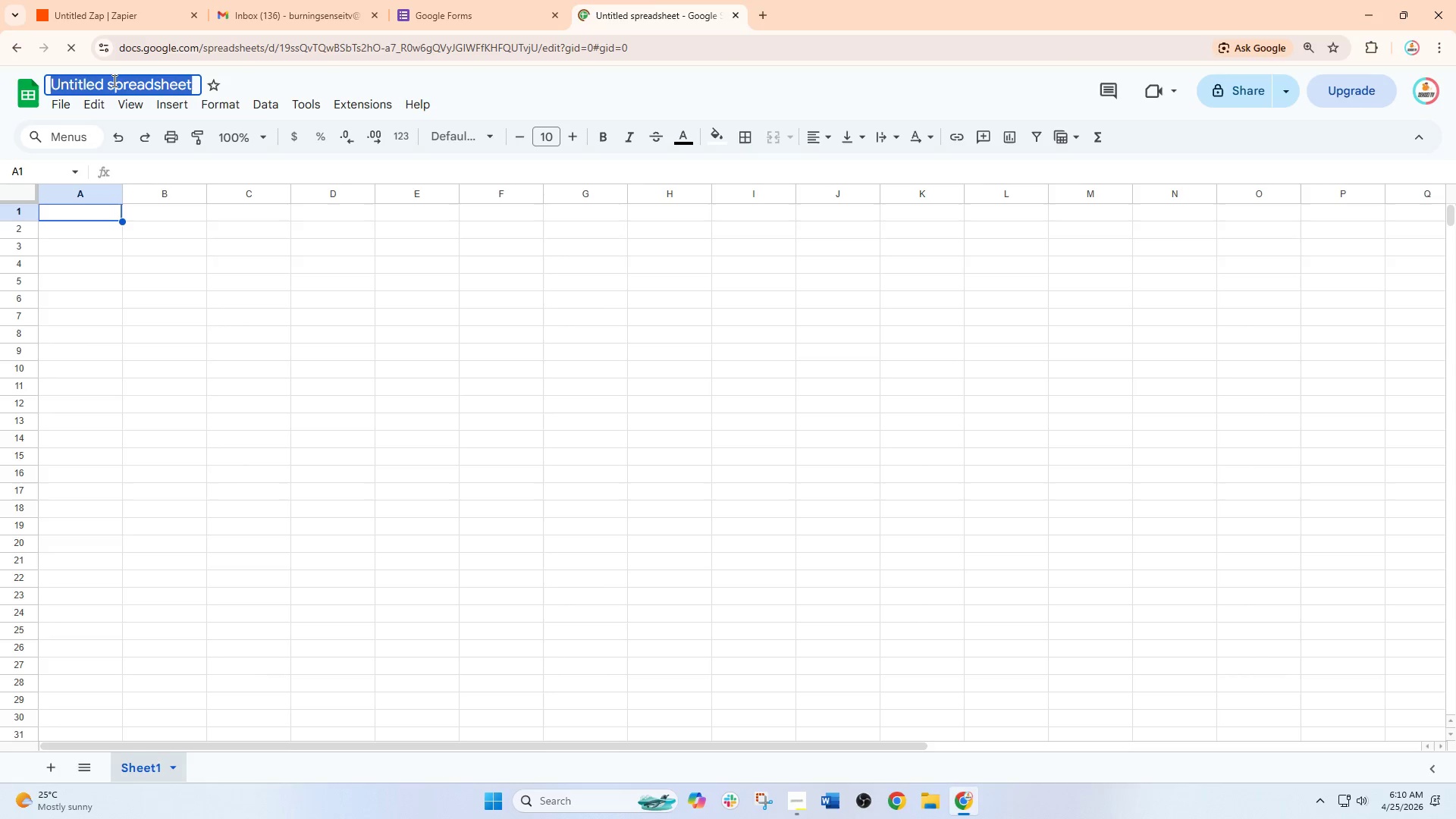 
key(Control+V)
 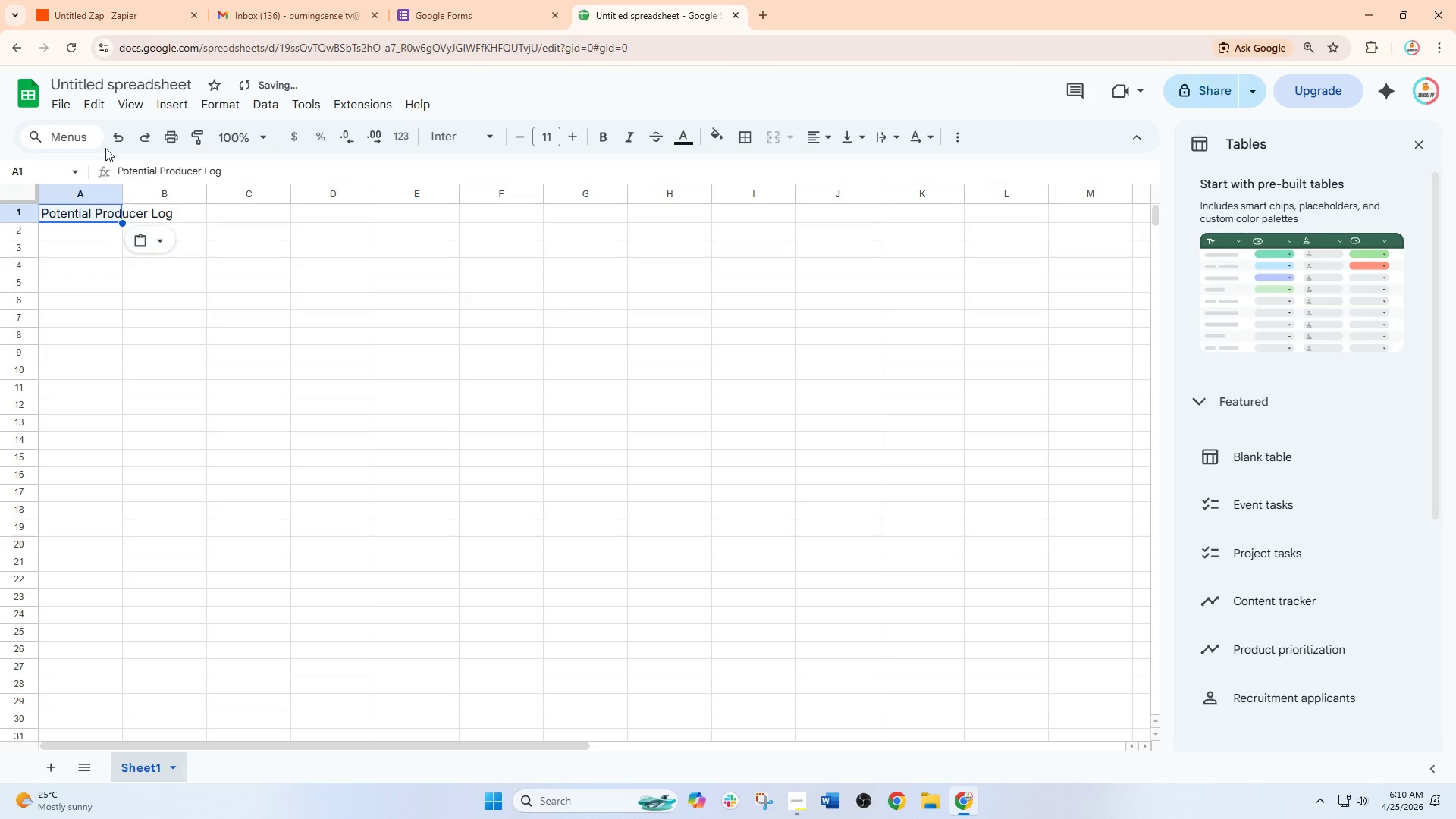 
left_click([104, 92])
 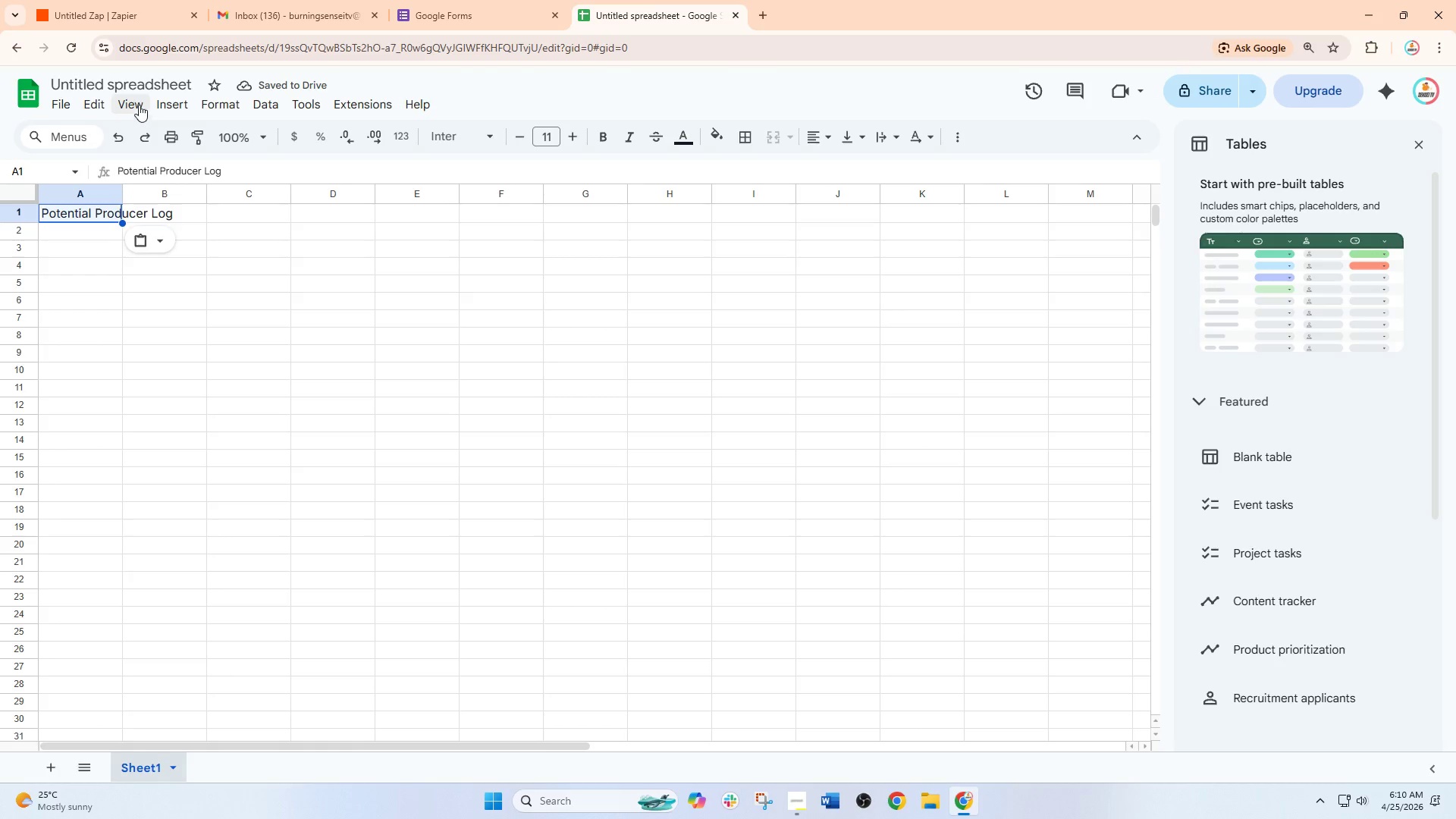 
left_click([137, 91])
 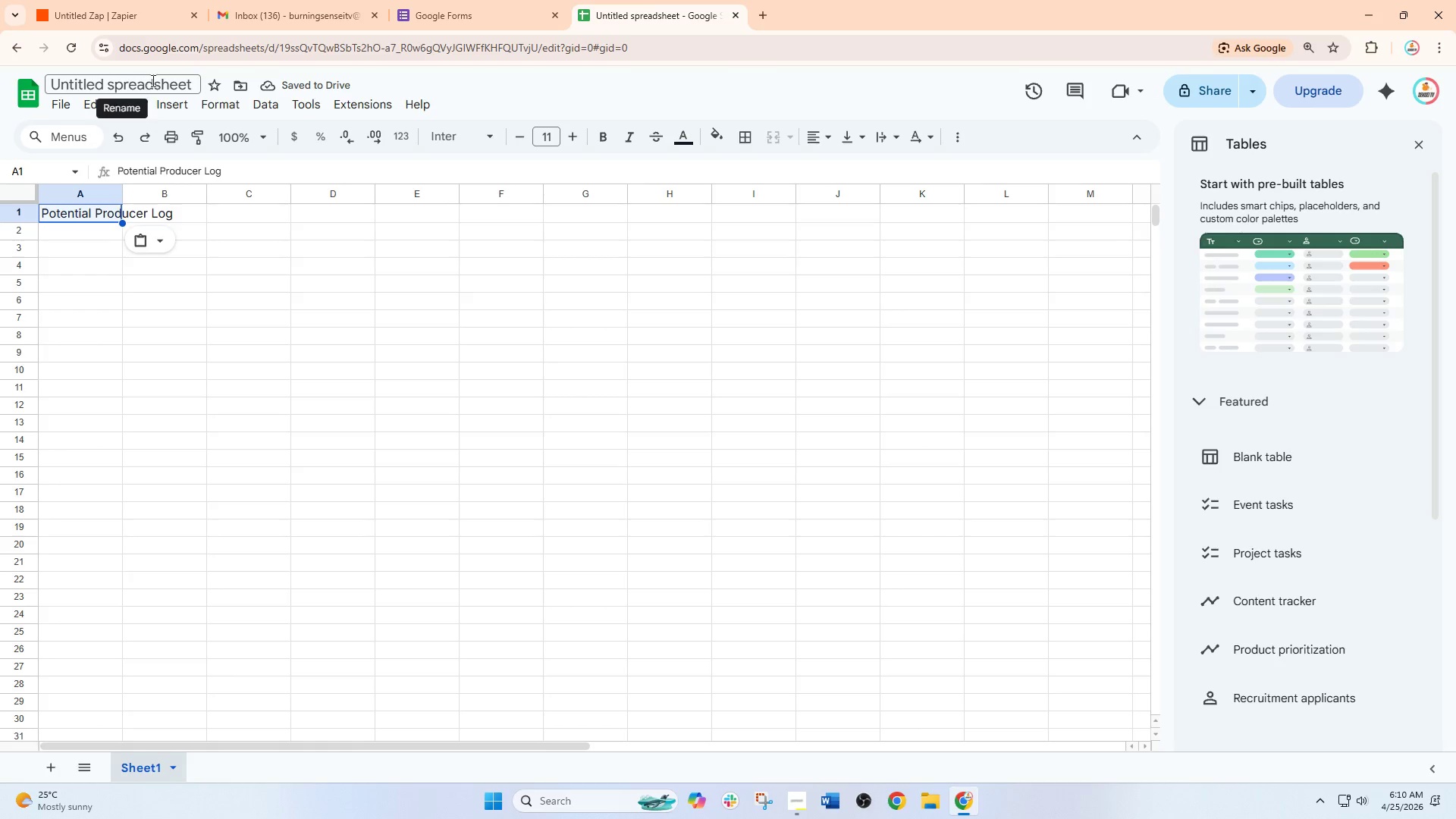 
left_click([152, 80])
 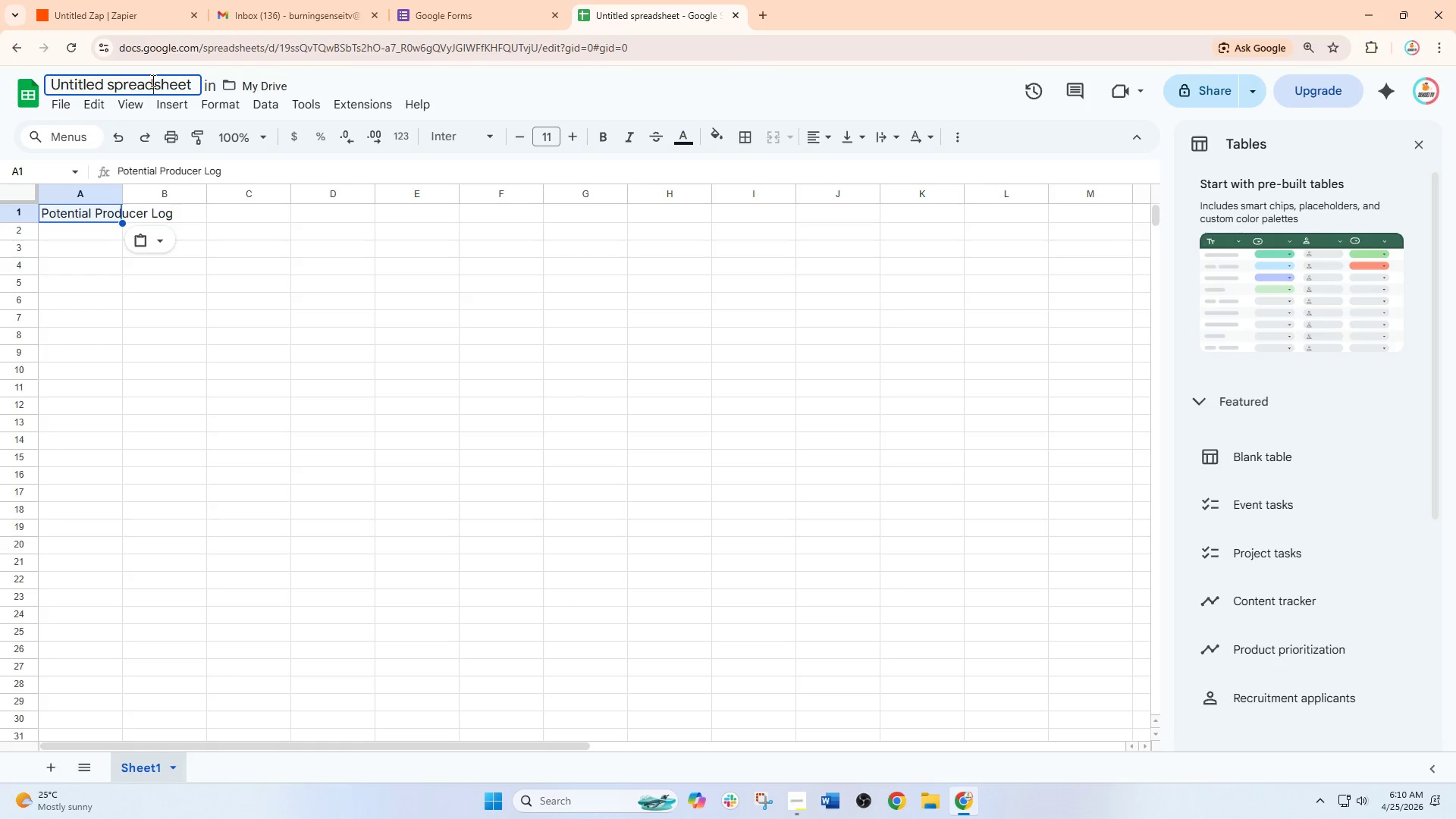 
key(Control+A)
 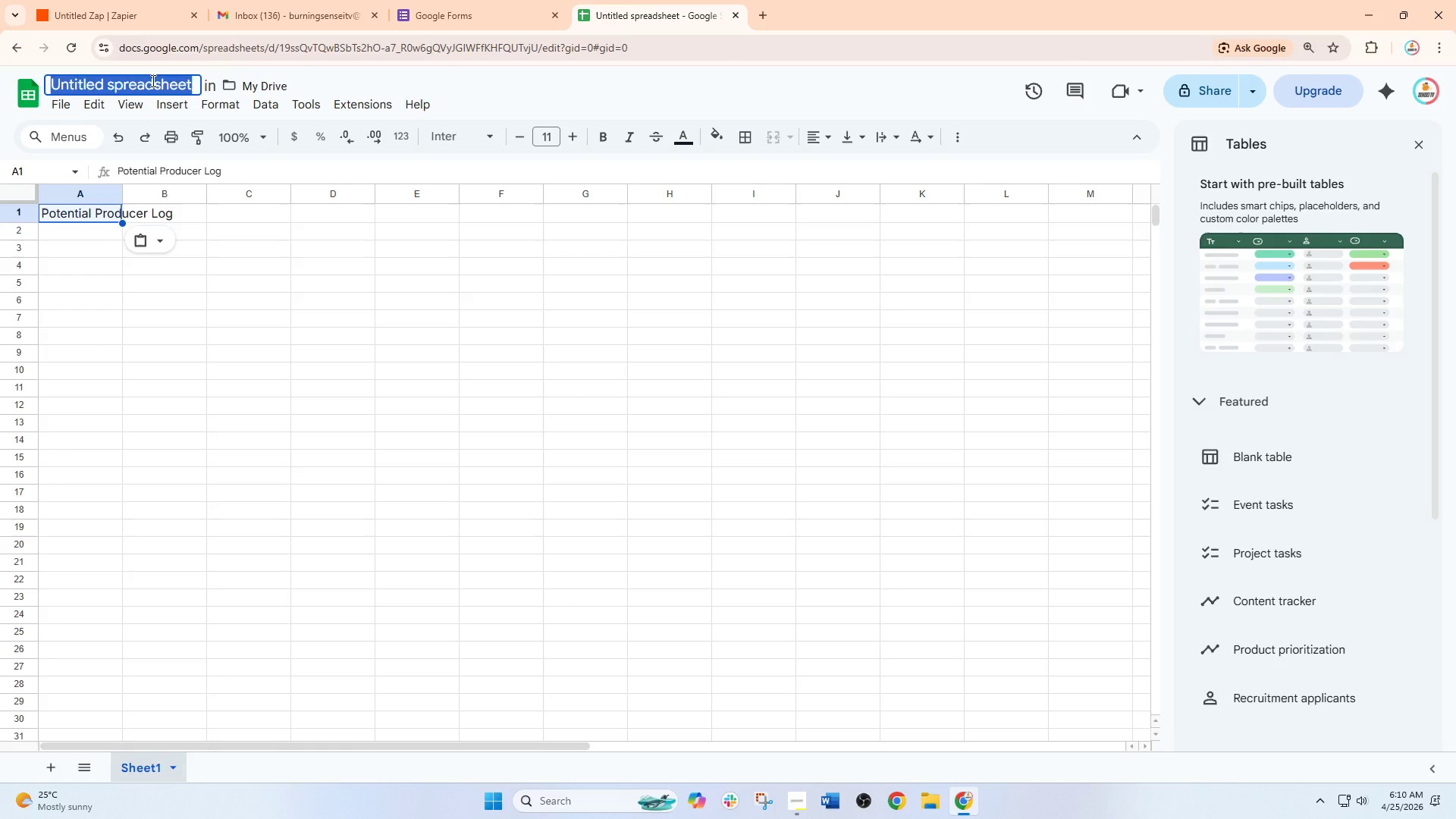 
key(Control+V)
 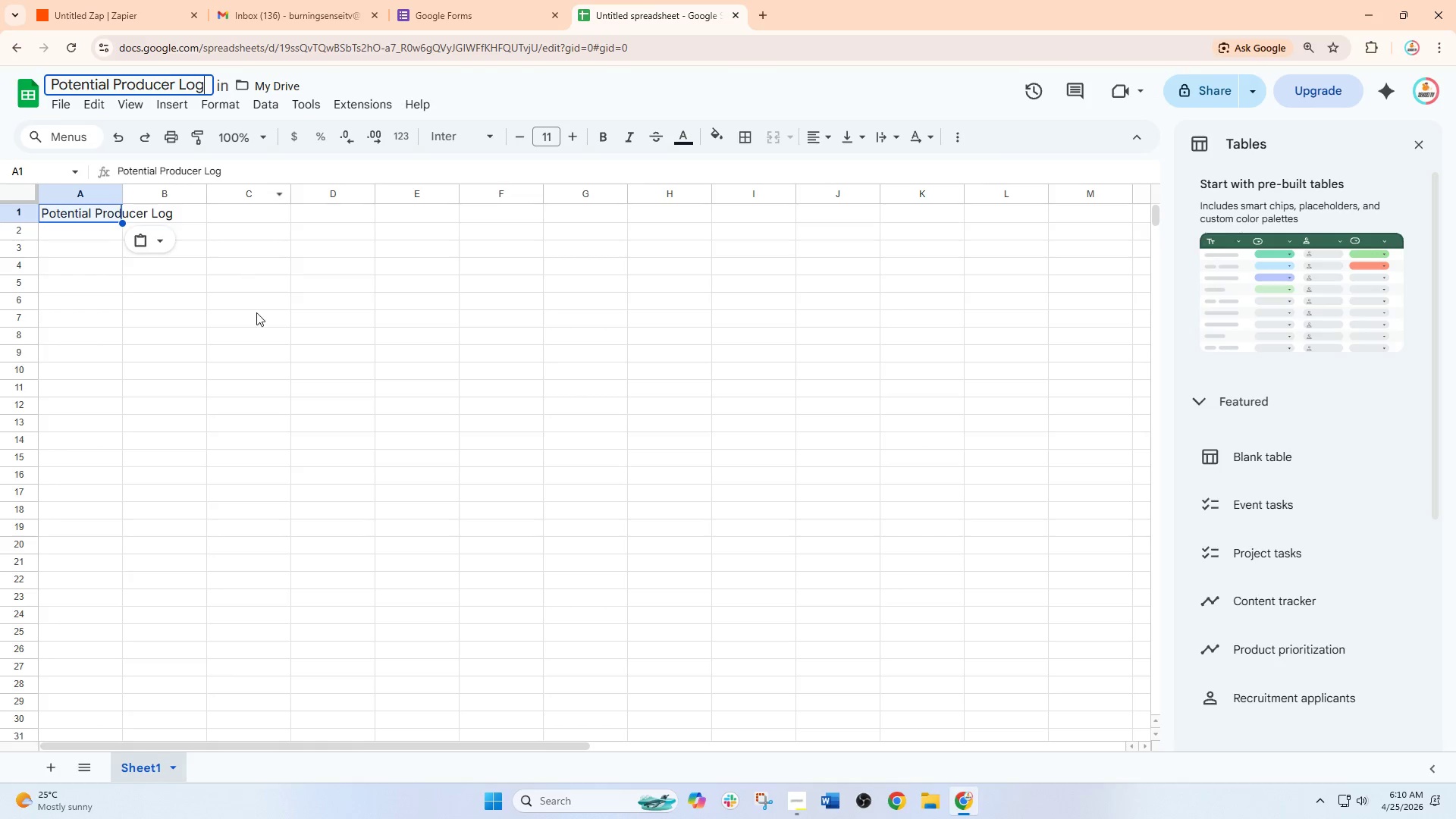 
left_click([256, 312])
 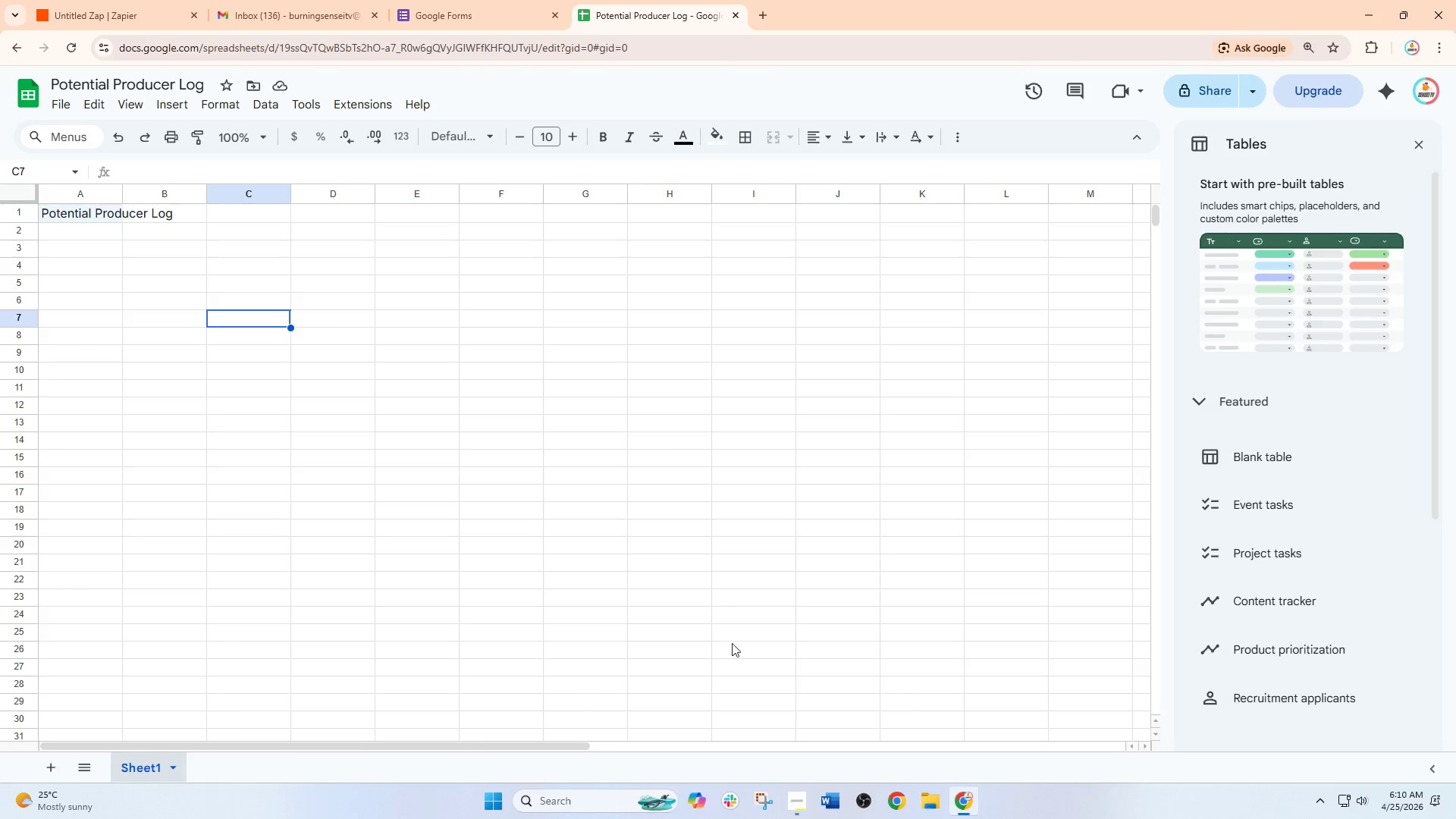 
wait(5.14)
 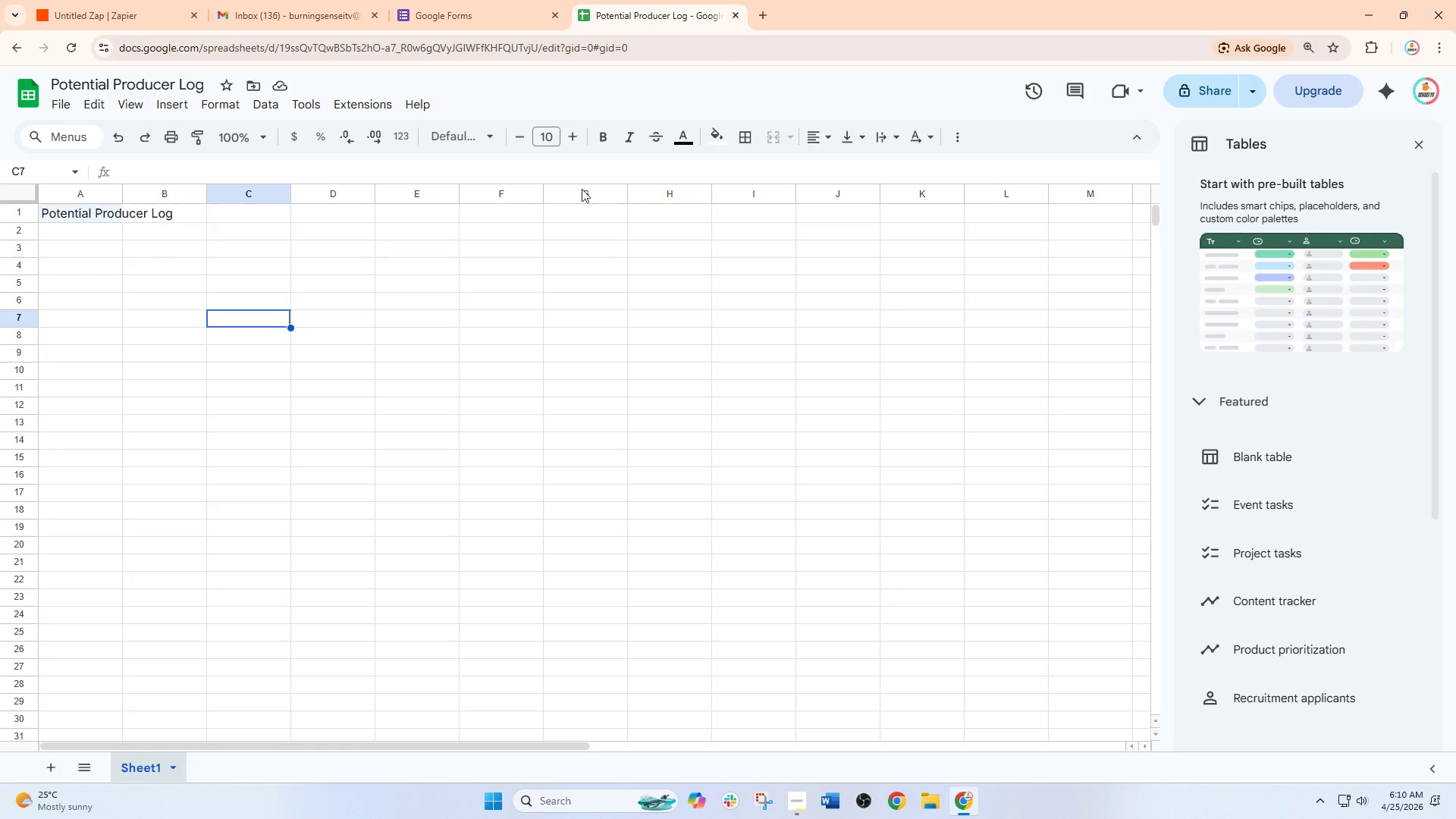 
left_click([975, 799])